 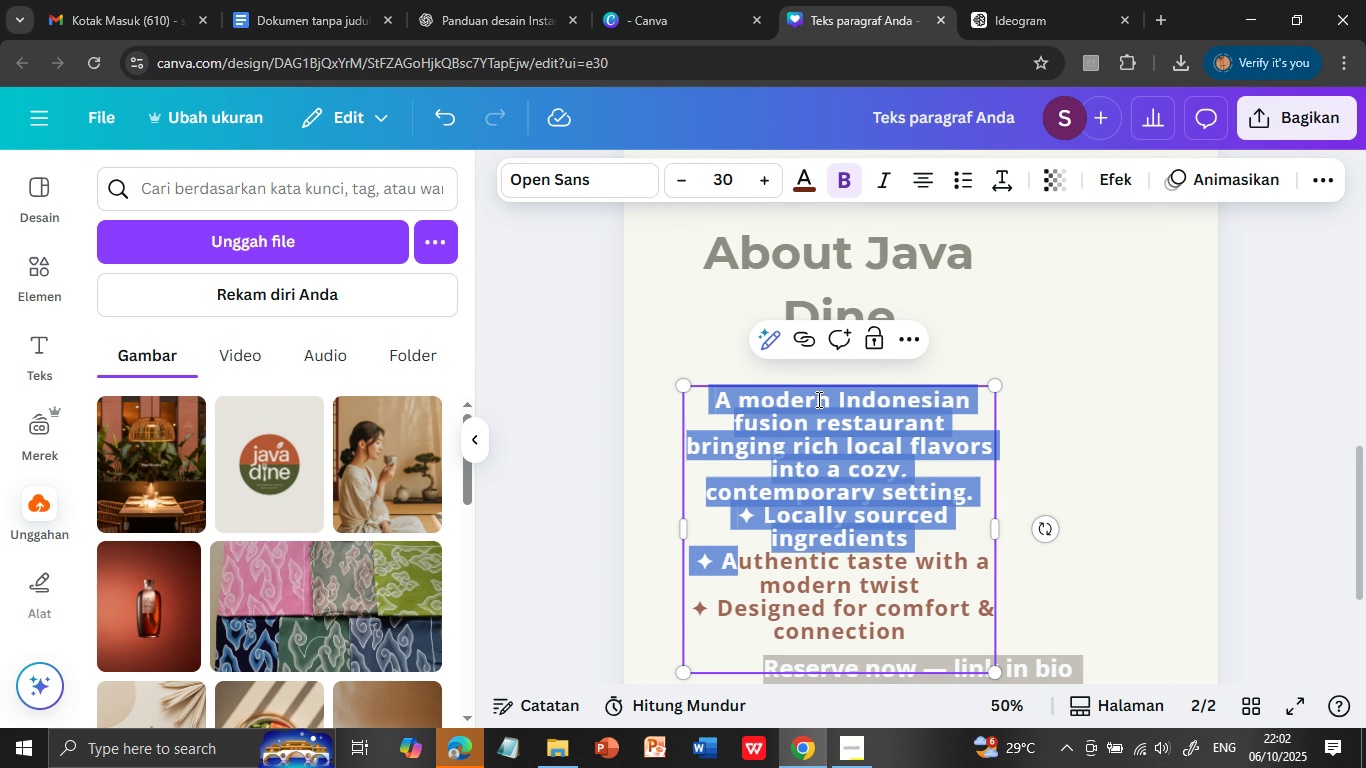 
key(Shift+ArrowDown)
 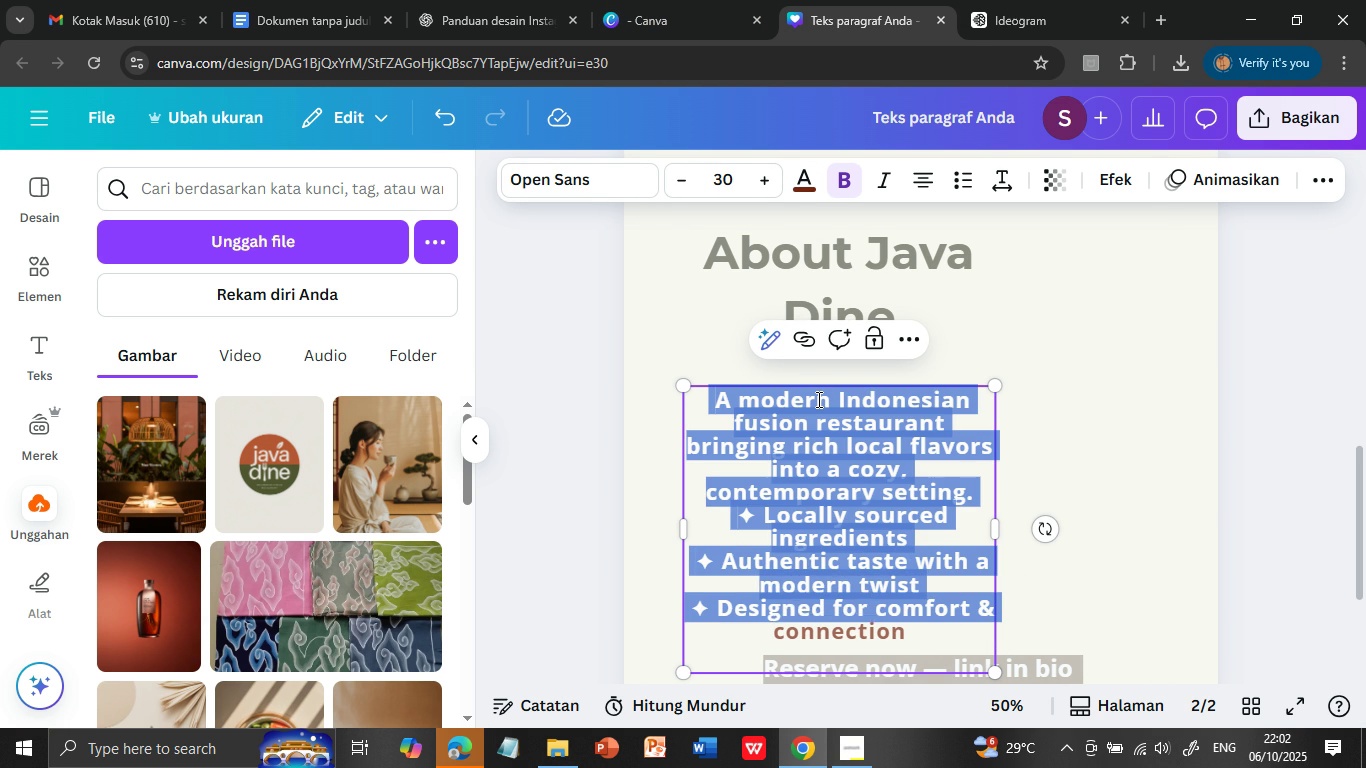 
key(Shift+ArrowDown)
 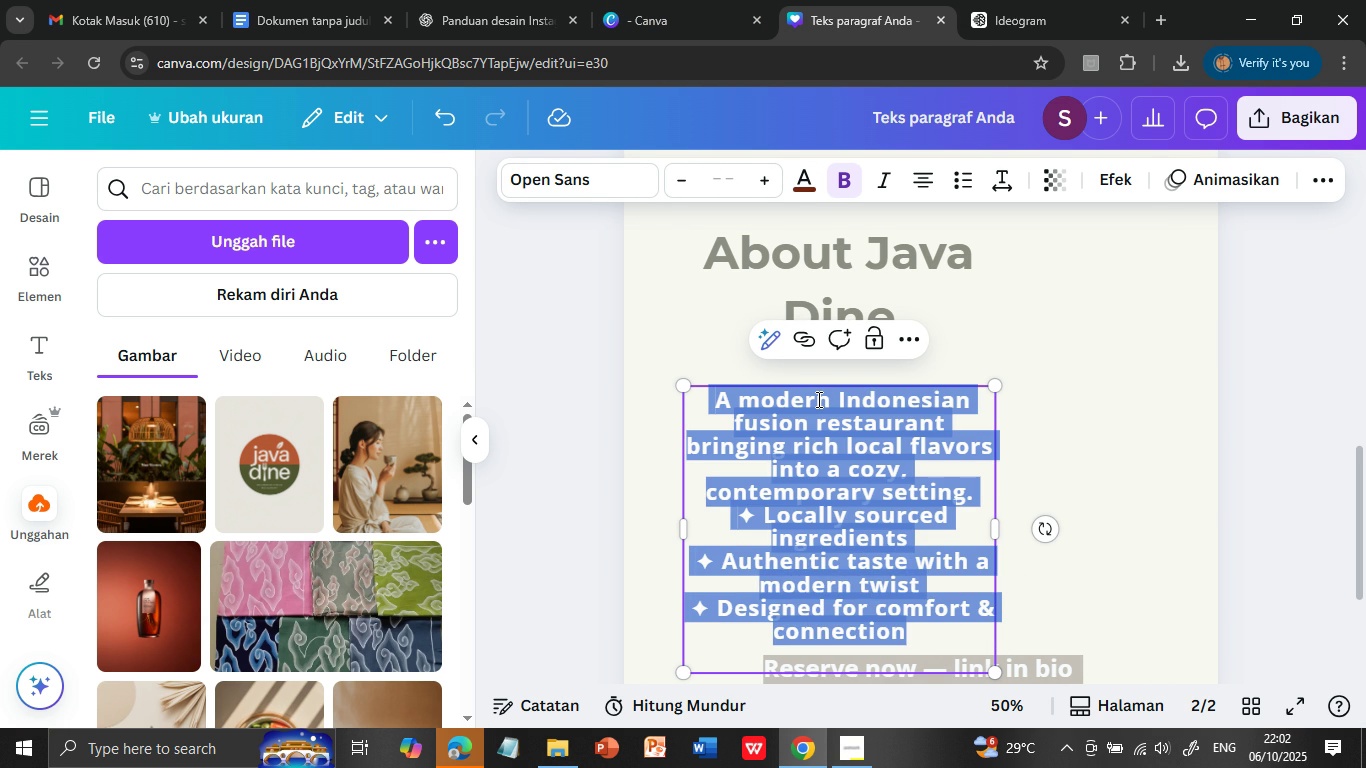 
key(Shift+ArrowDown)
 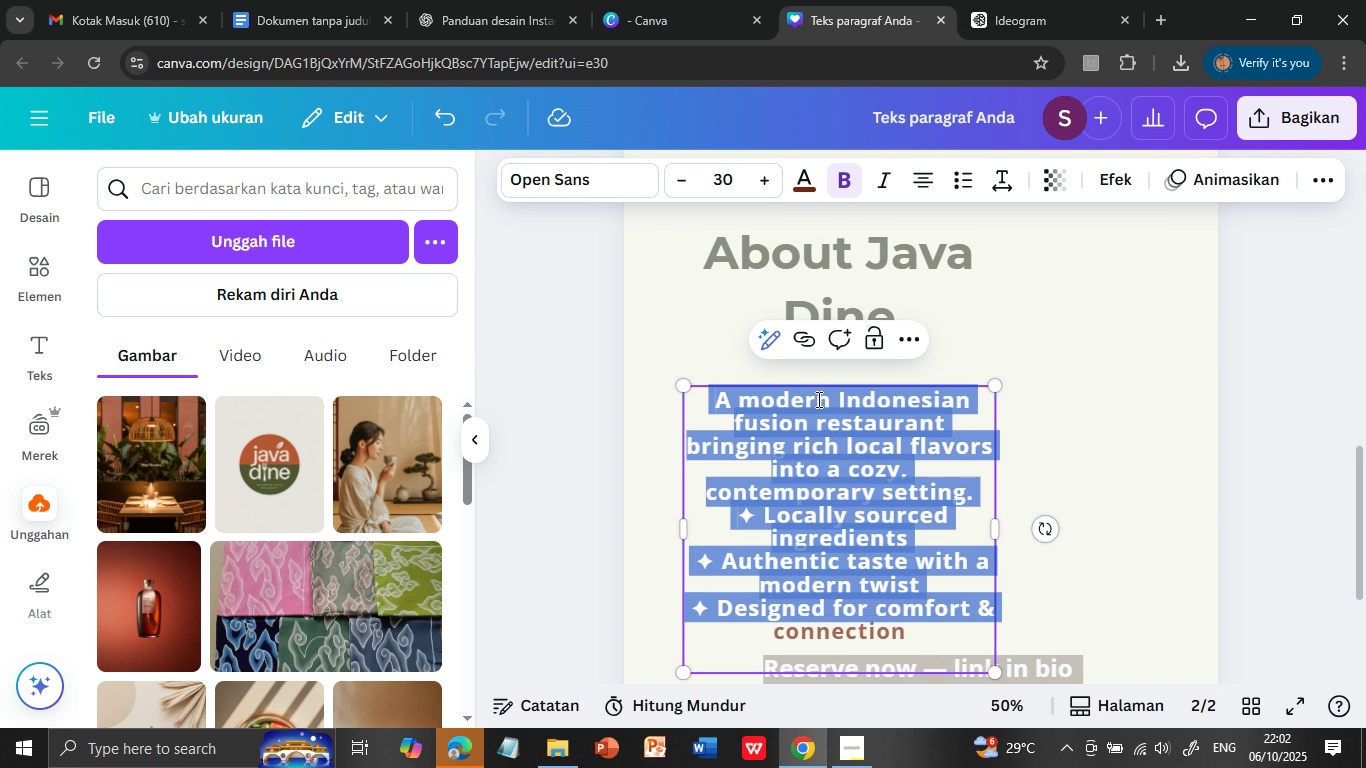 
key(Shift+ArrowDown)
 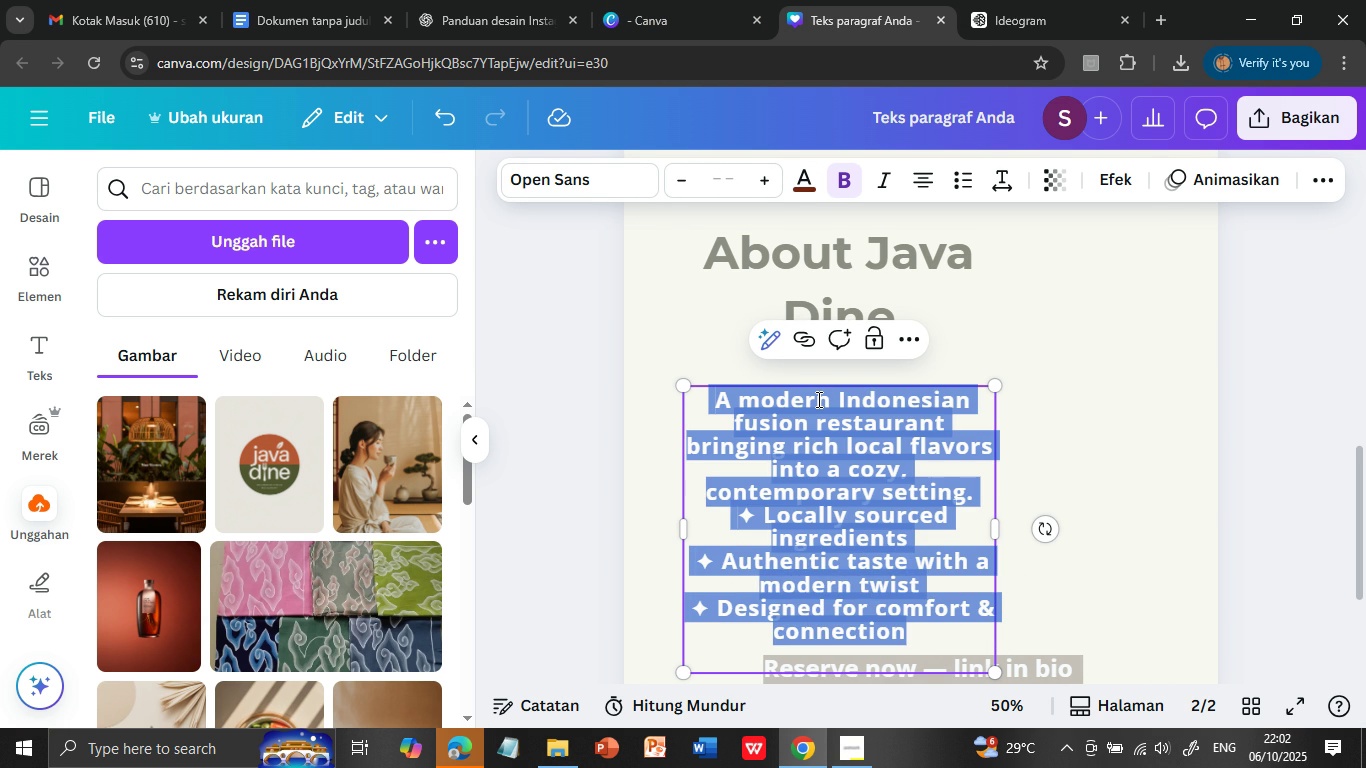 
key(Shift+ArrowDown)
 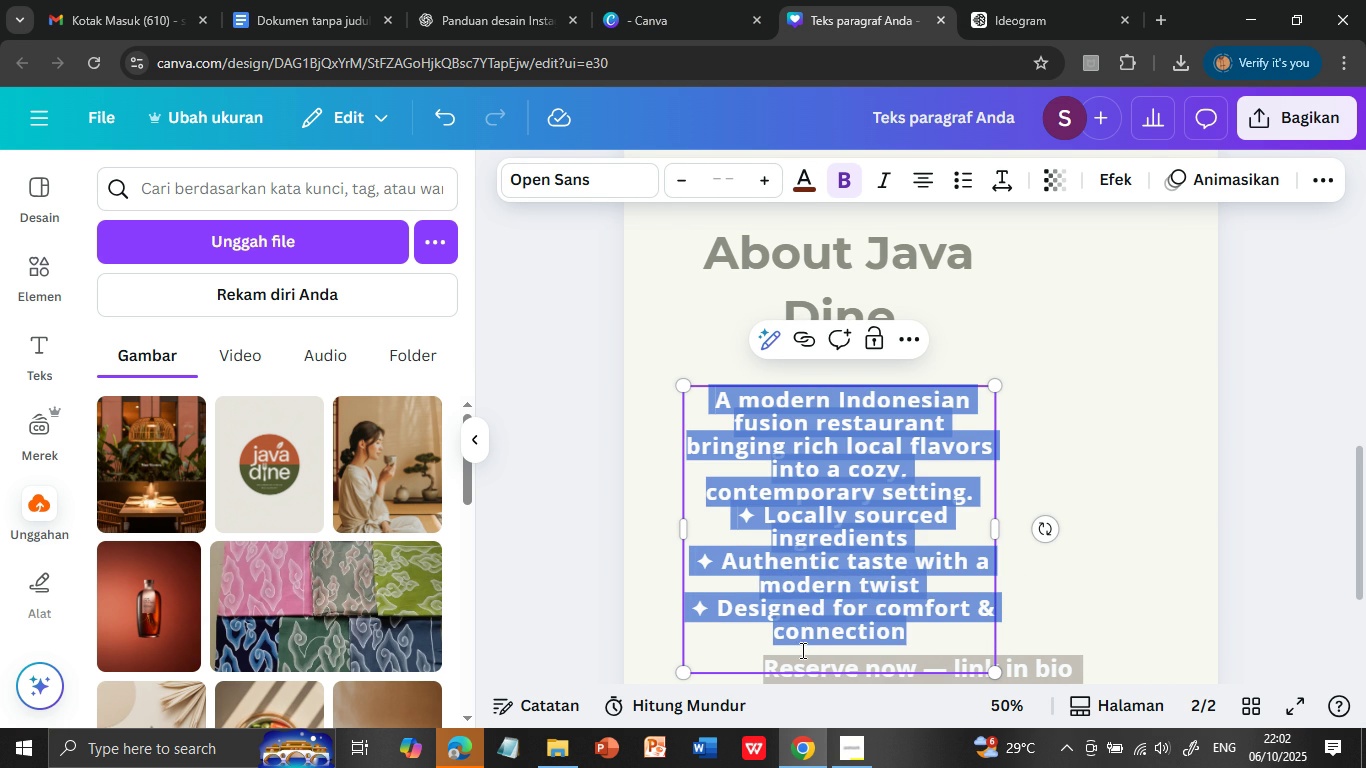 
left_click([801, 650])
 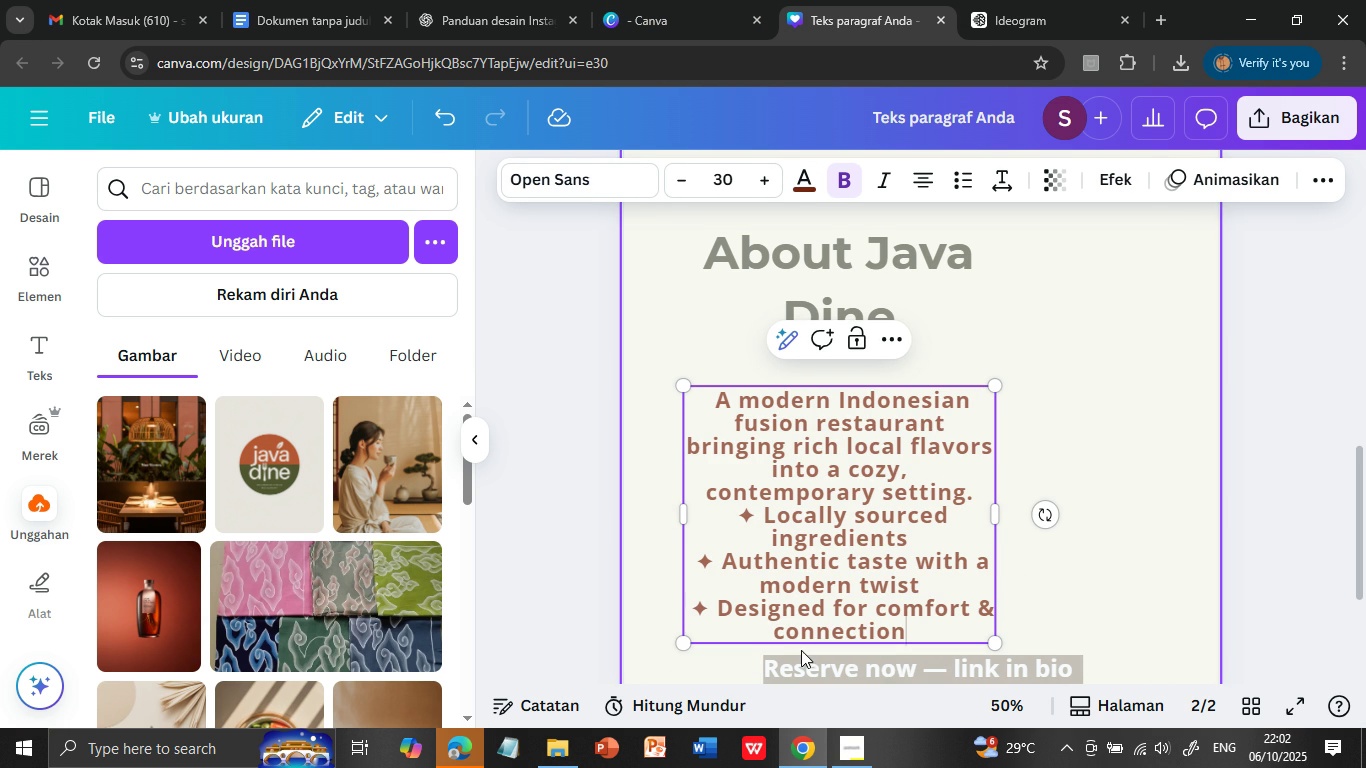 
key(Backspace)
 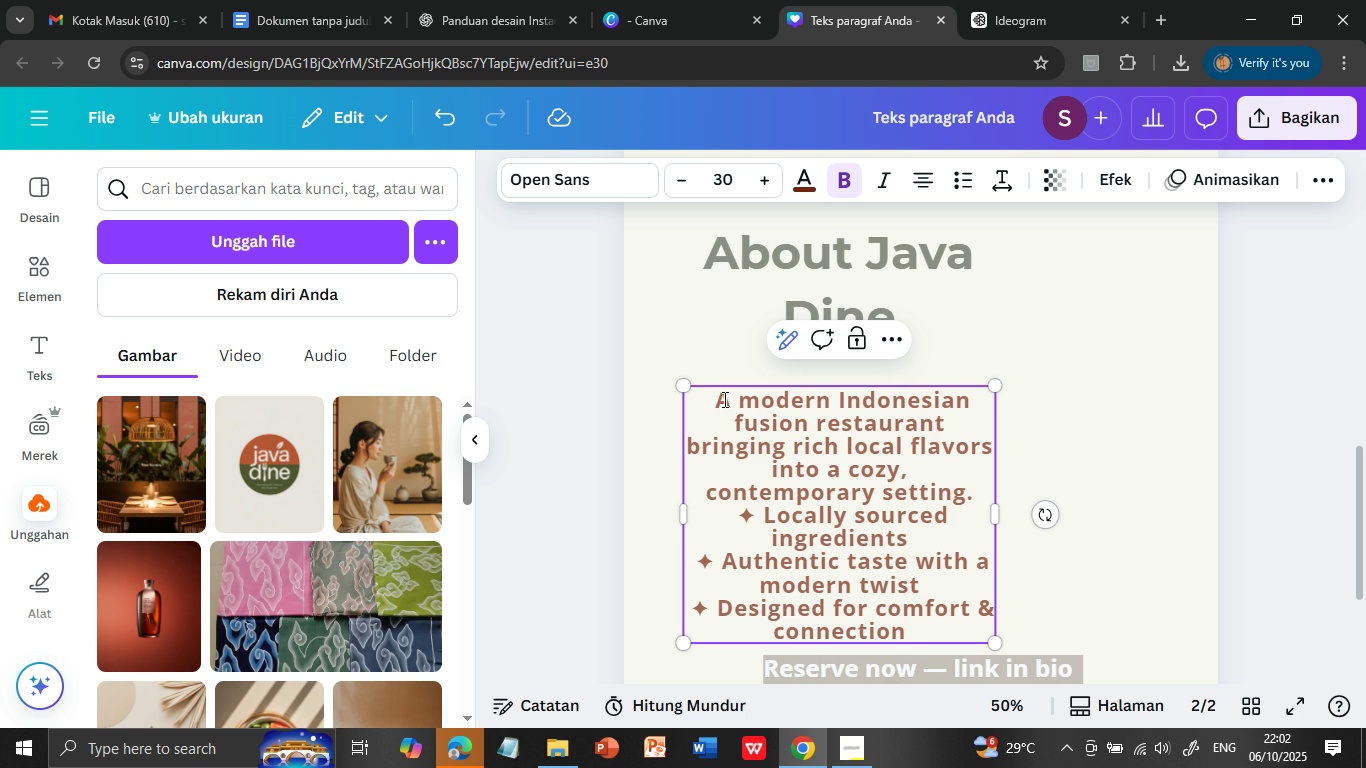 
double_click([723, 399])
 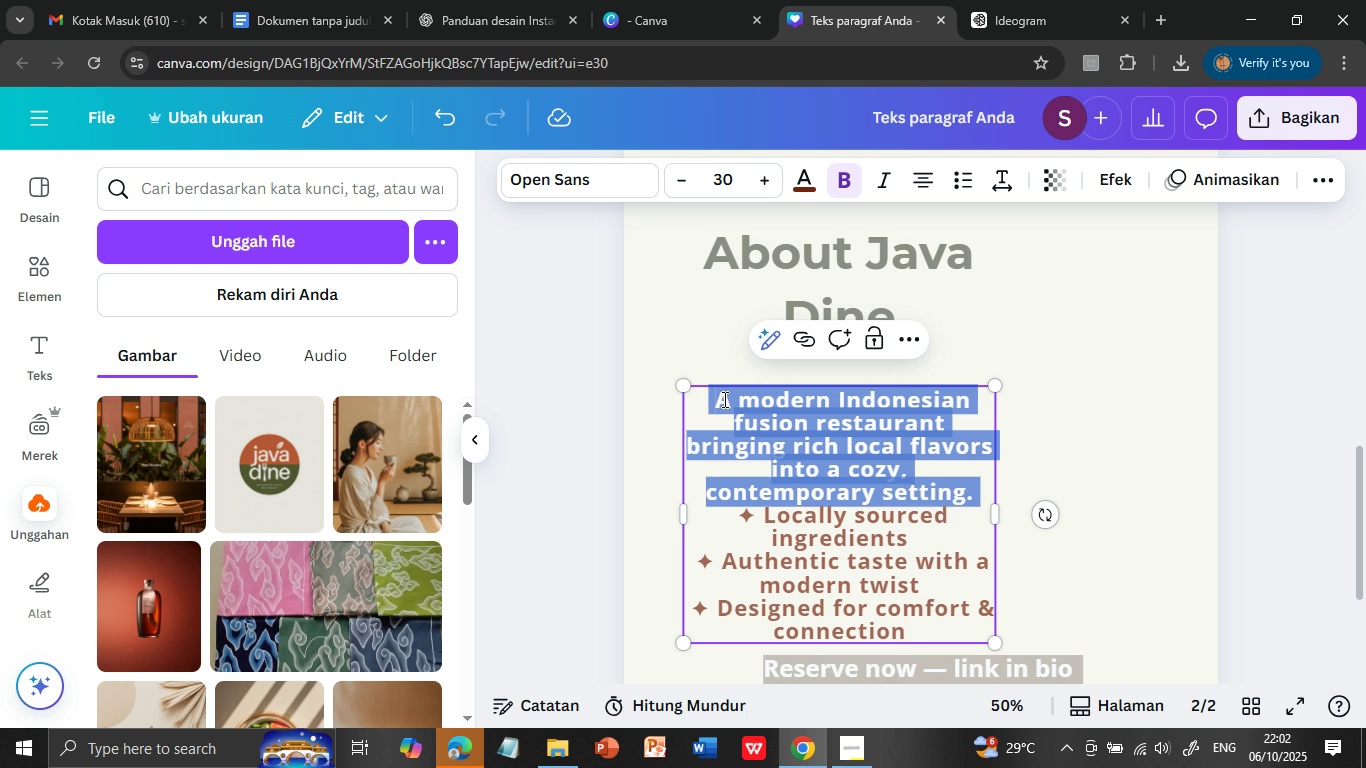 
triple_click([723, 399])